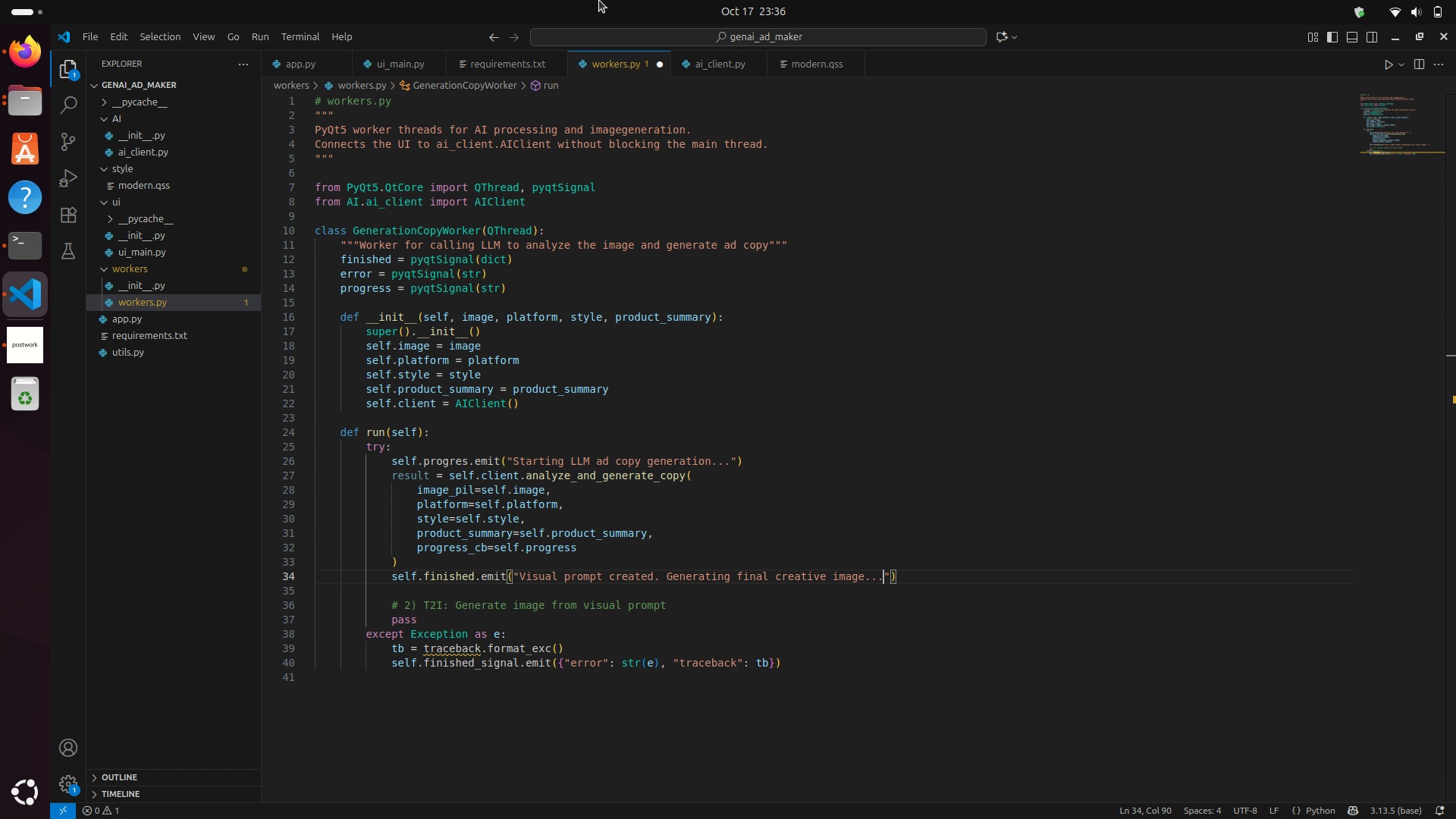 
key(ArrowRight)
 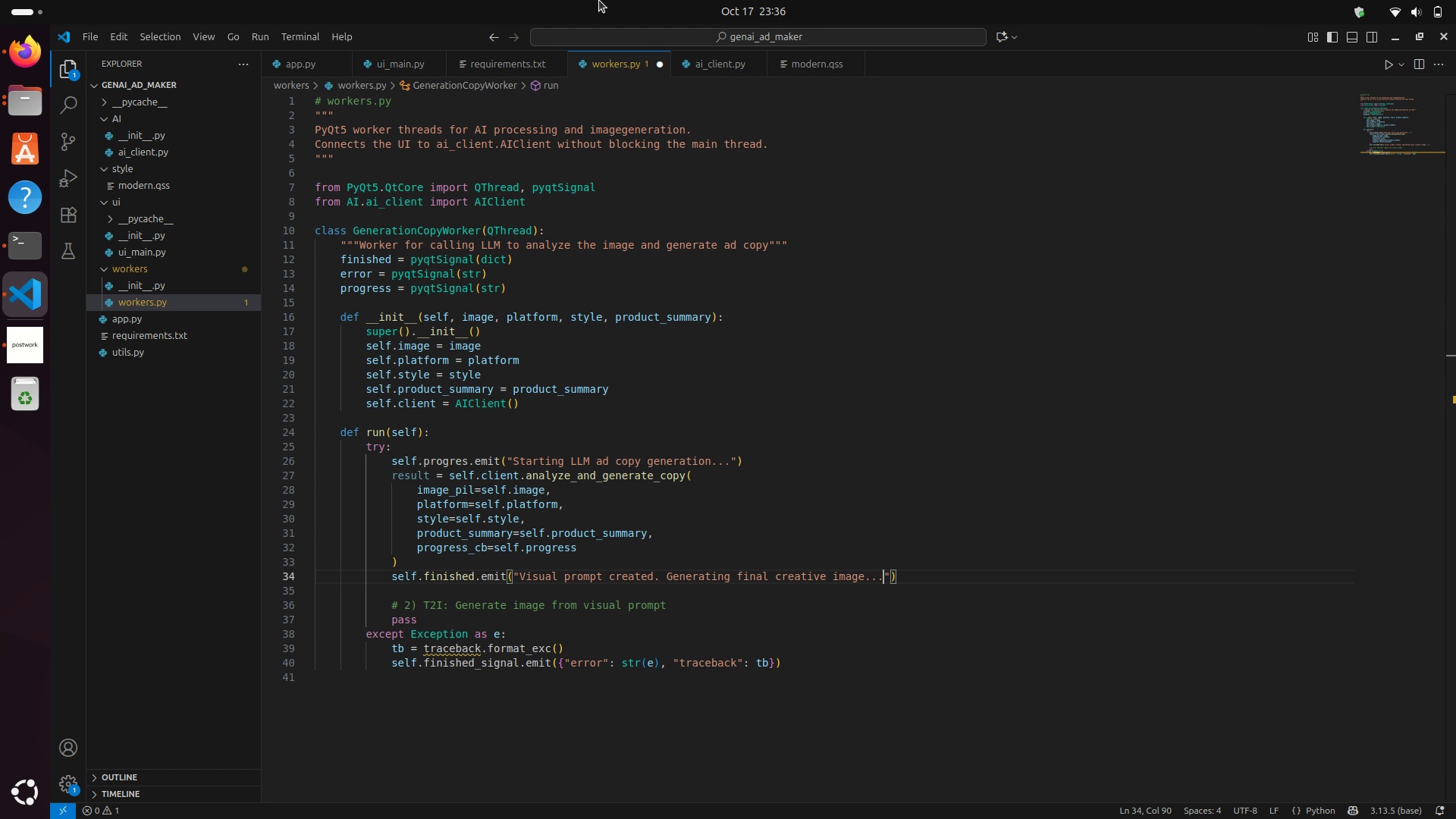 
key(ArrowRight)
 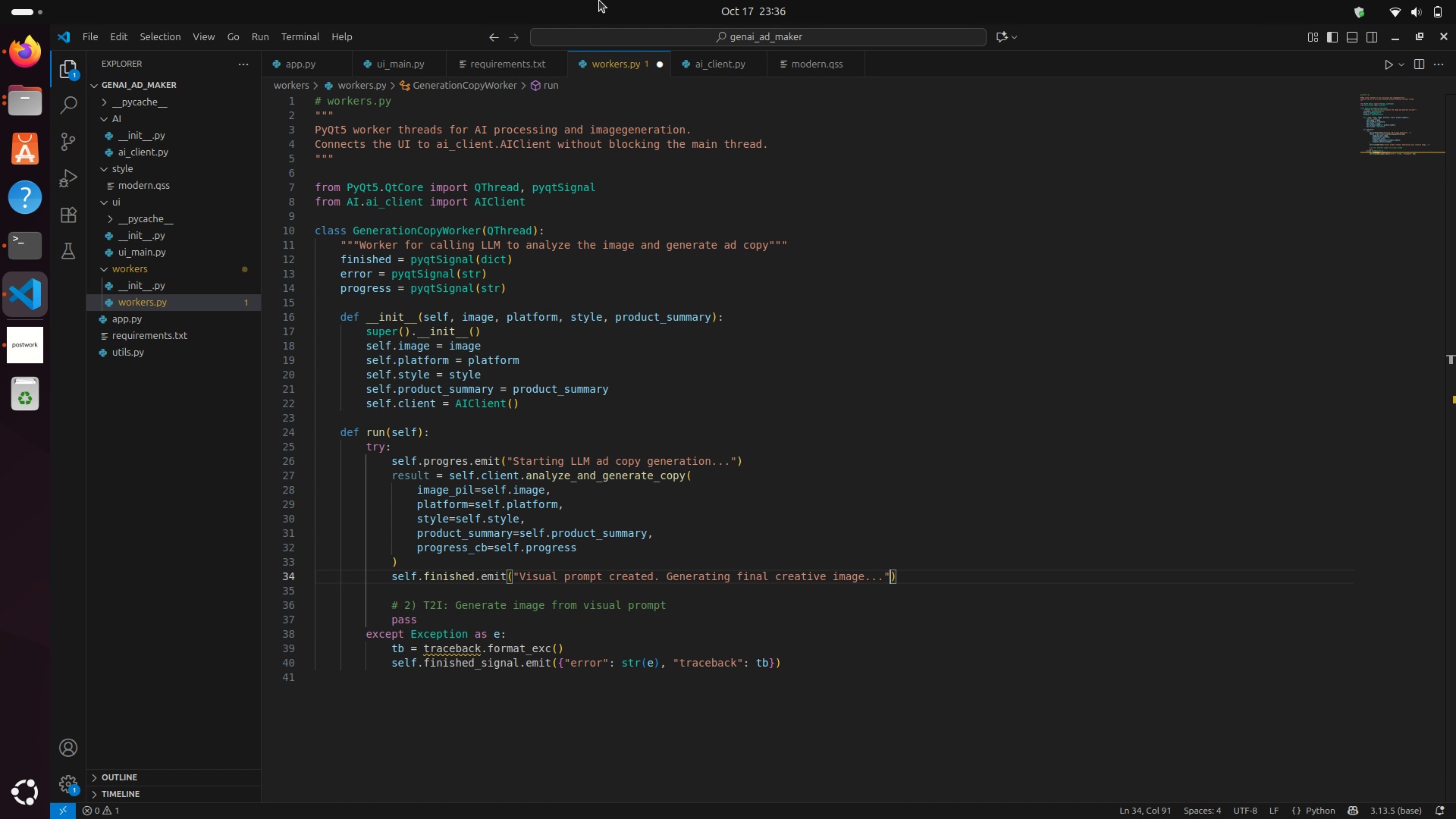 
key(ArrowRight)
 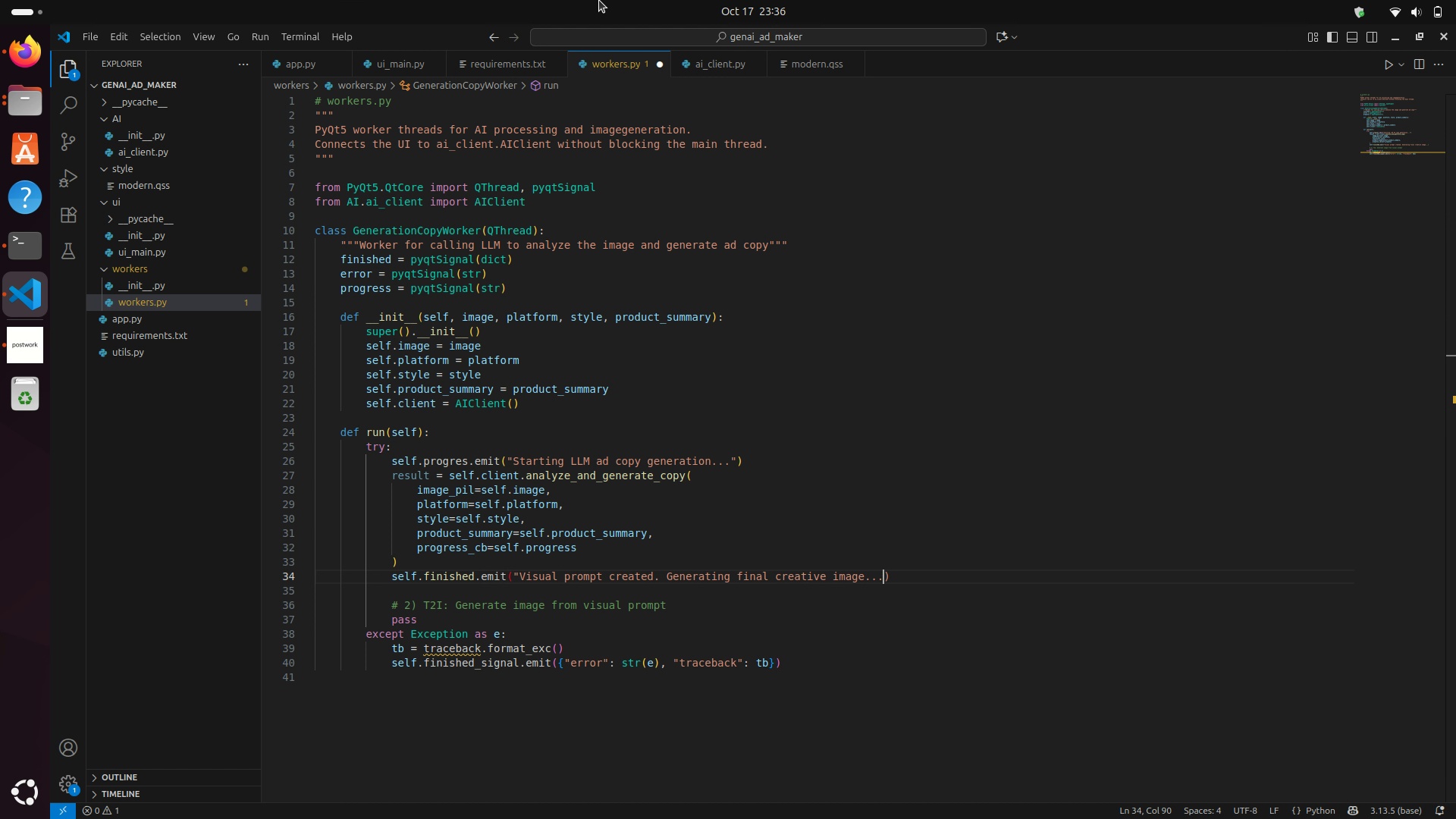 
hold_key(key=Backspace, duration=1.5)
 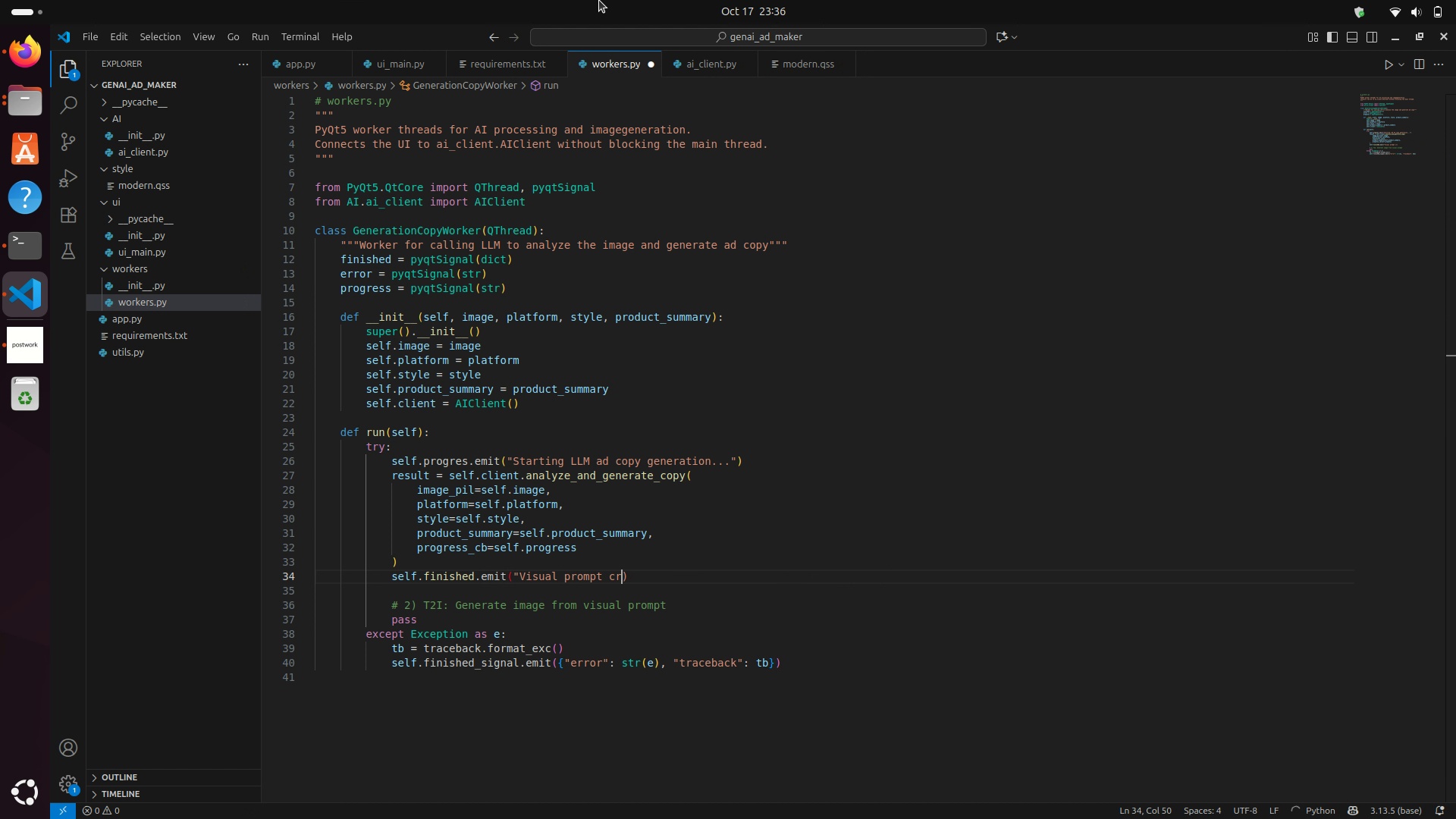 
hold_key(key=Backspace, duration=0.5)
 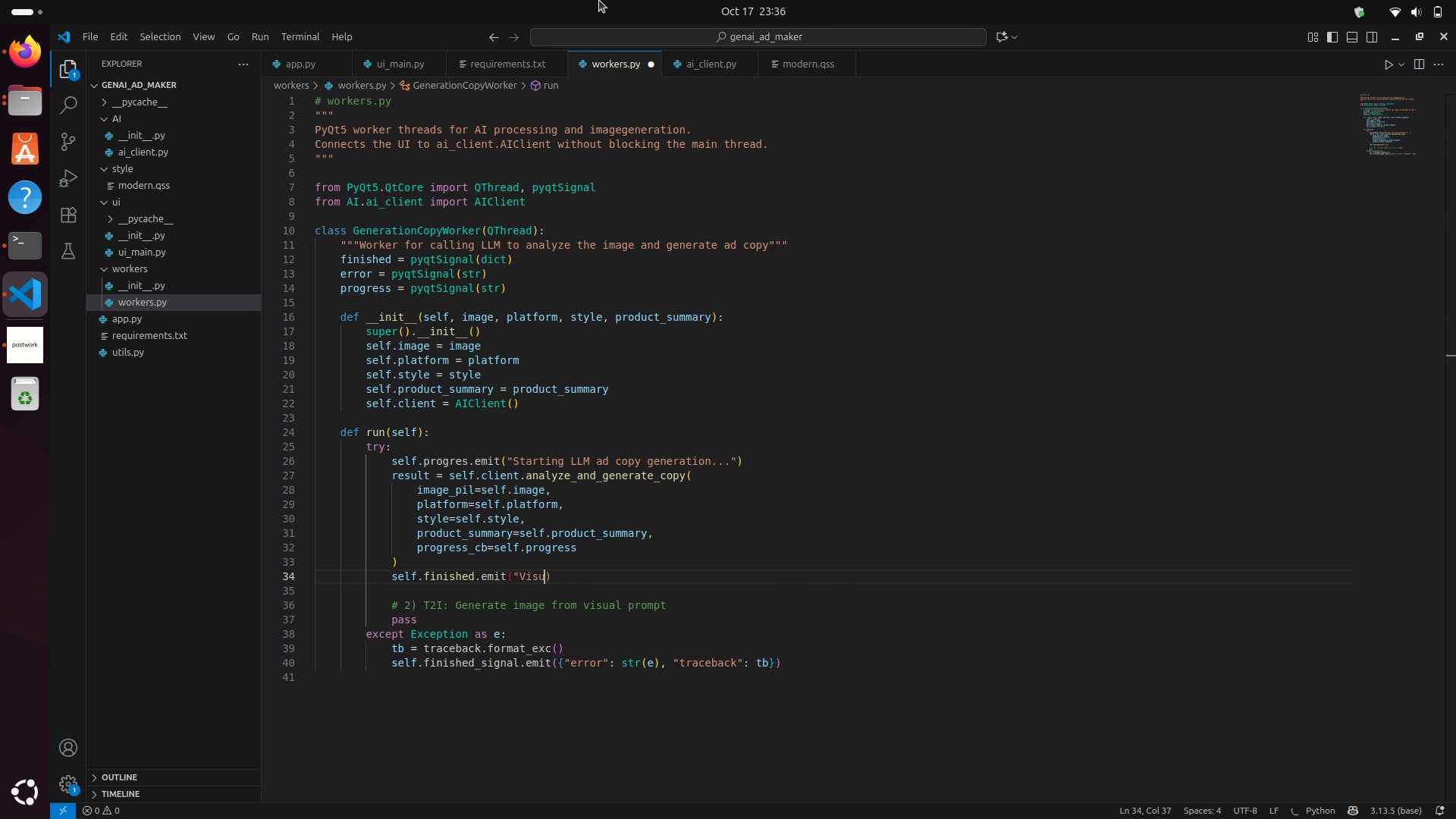 
key(Backspace)
key(Backspace)
key(Backspace)
key(Backspace)
key(Backspace)
key(Backspace)
type(result)
 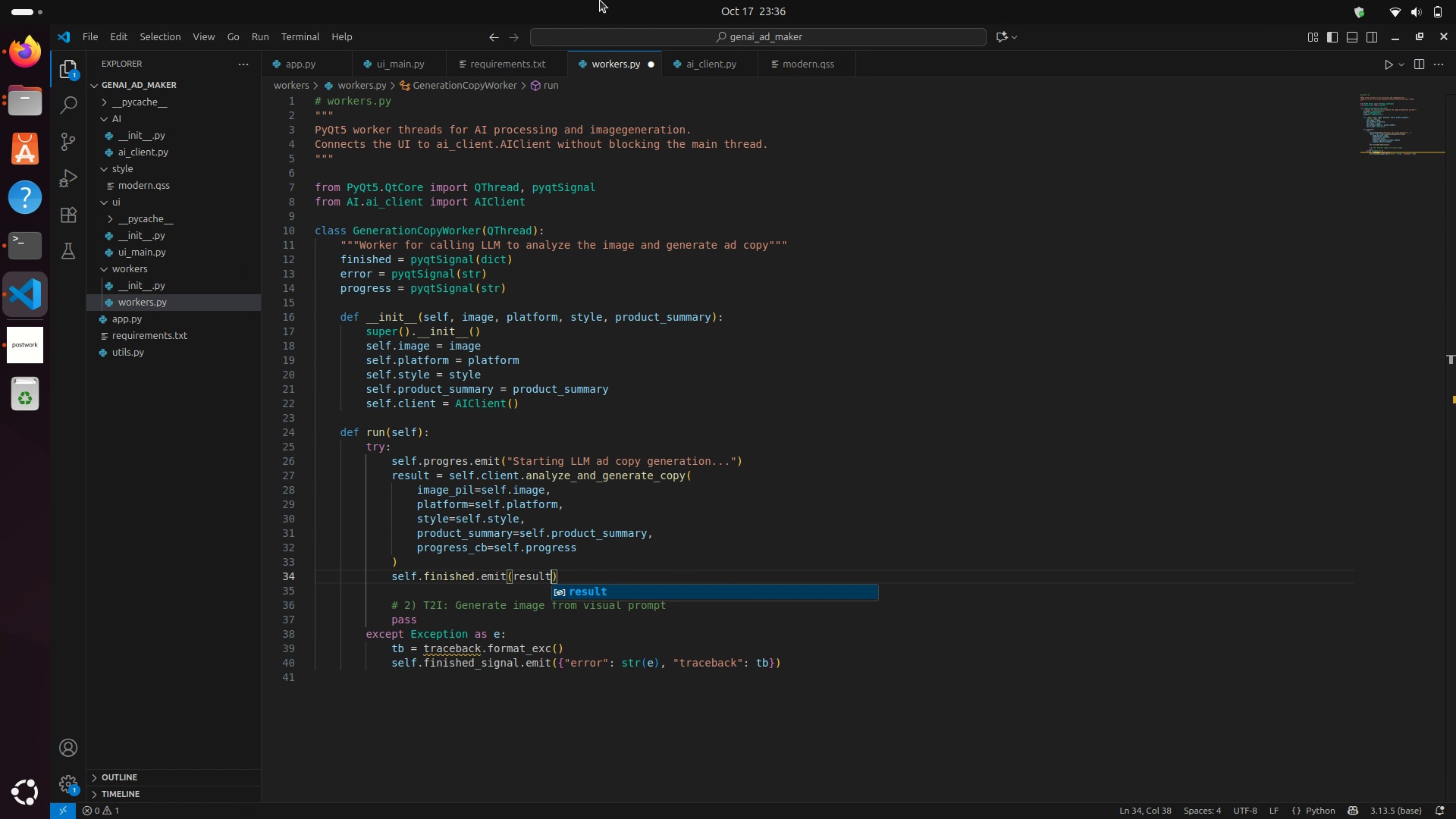 
key(ArrowRight)
 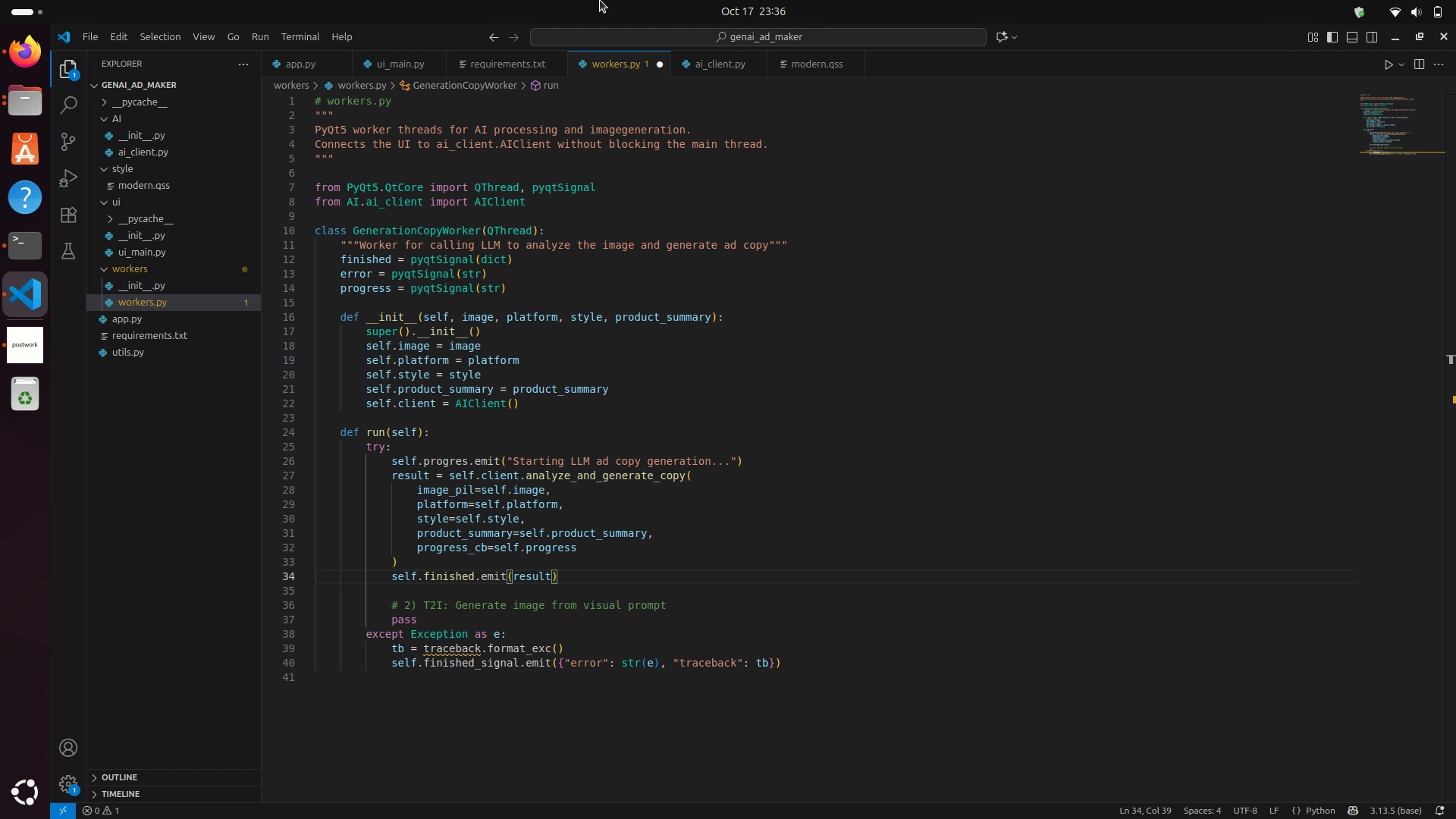 
hold_key(key=ArrowDown, duration=0.81)
 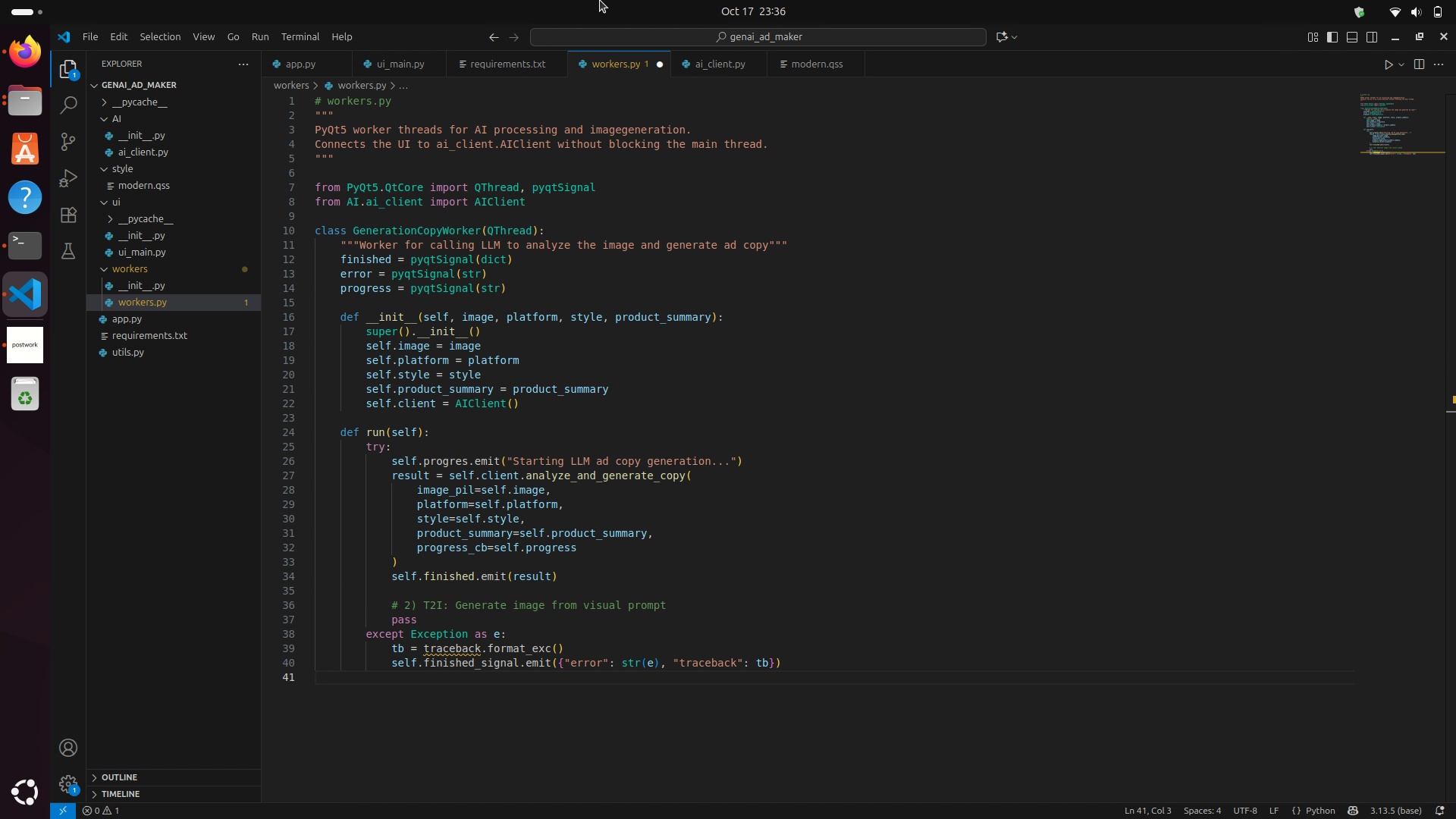 
key(Enter)
 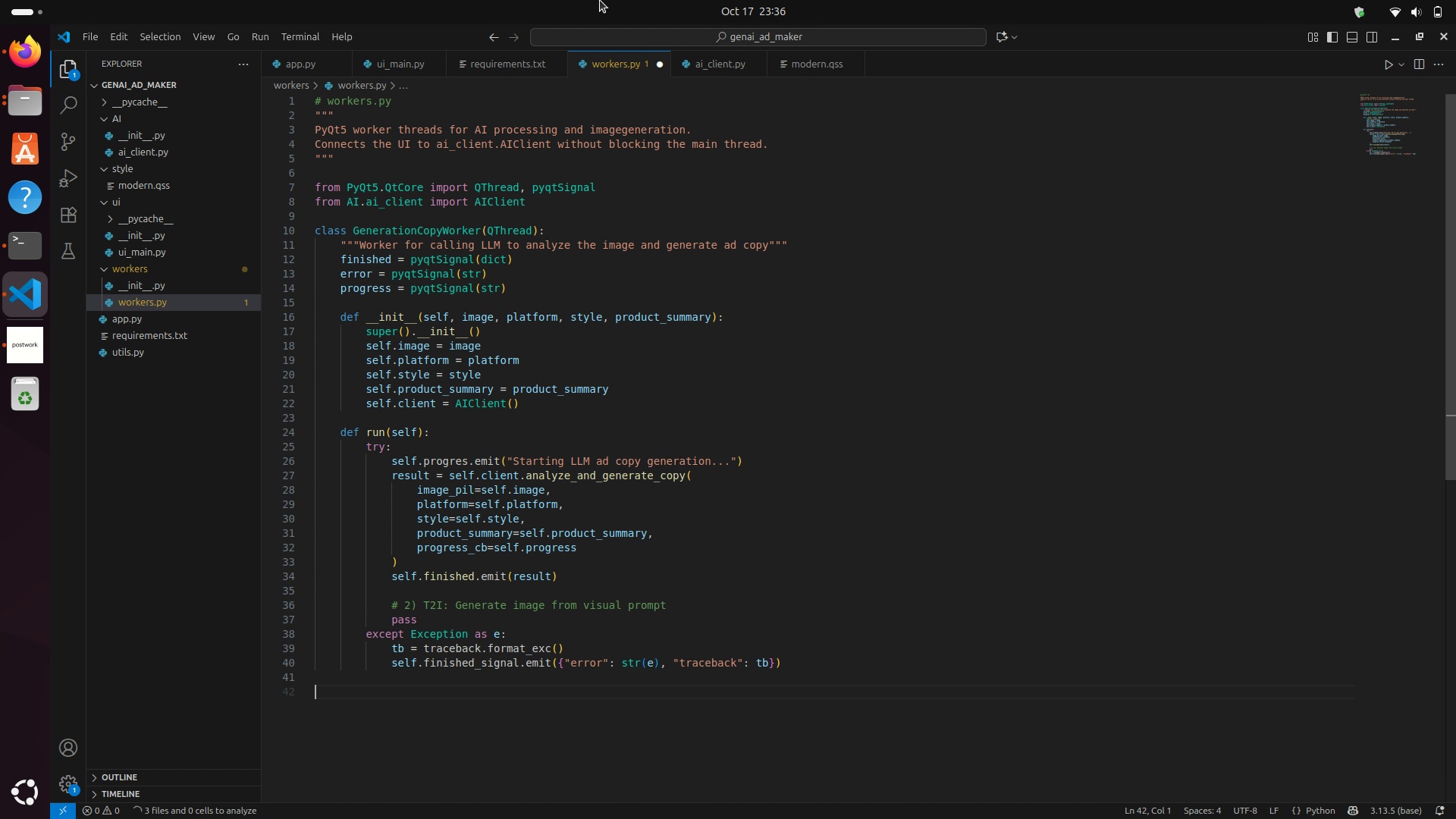 
hold_key(key=Backspace, duration=1.51)
 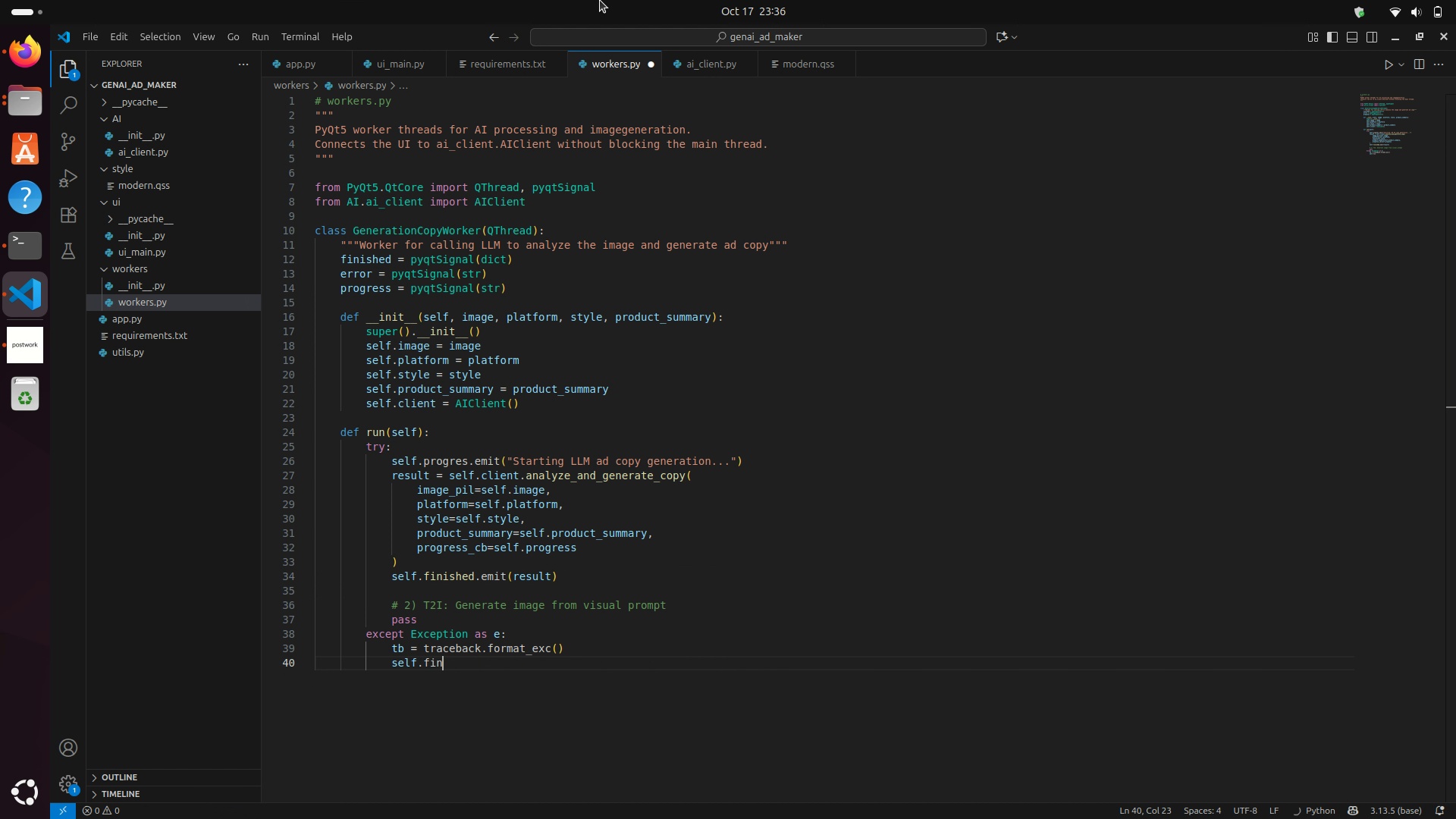 
hold_key(key=Backspace, duration=1.52)
 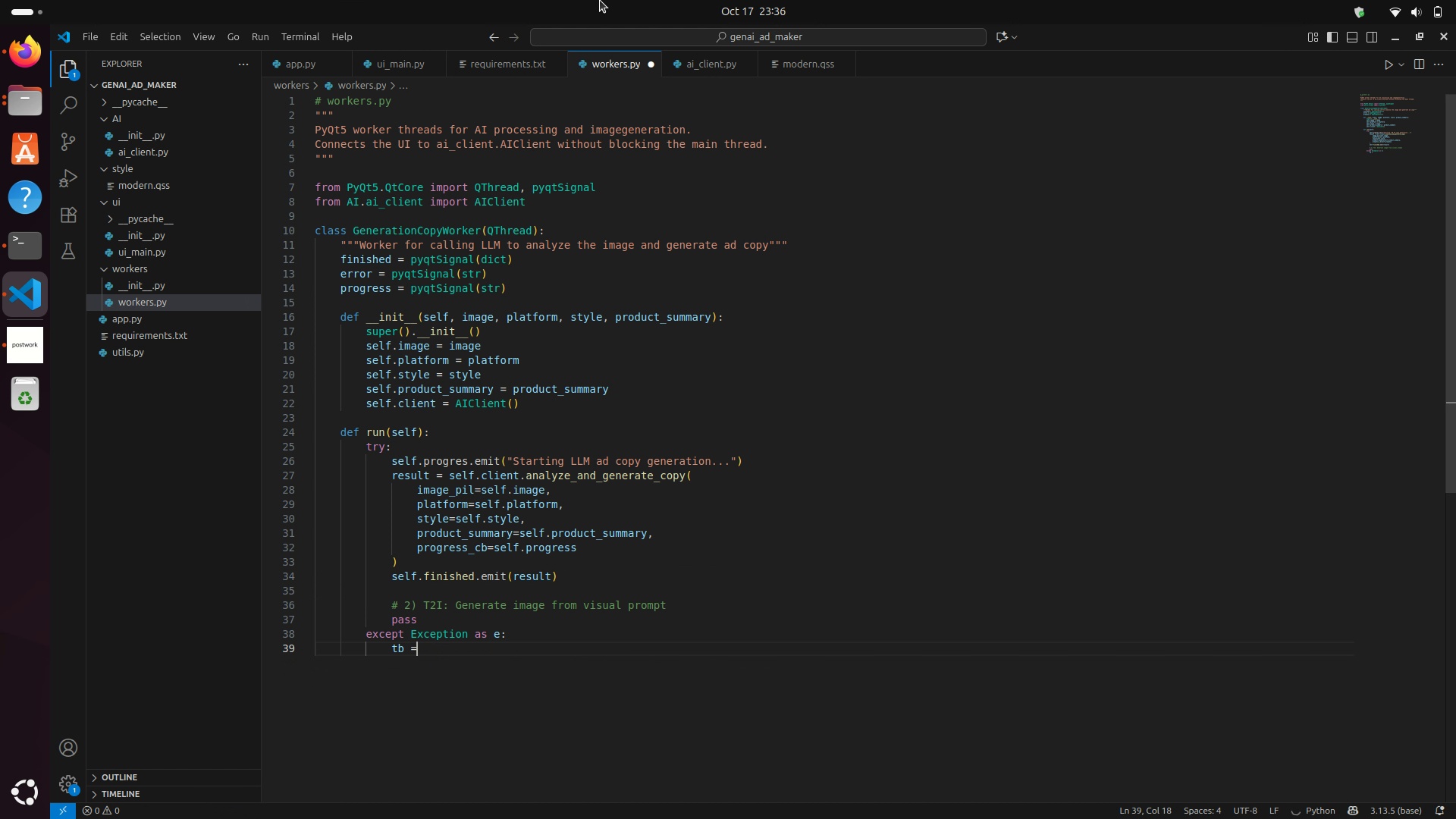 
hold_key(key=Backspace, duration=1.5)
 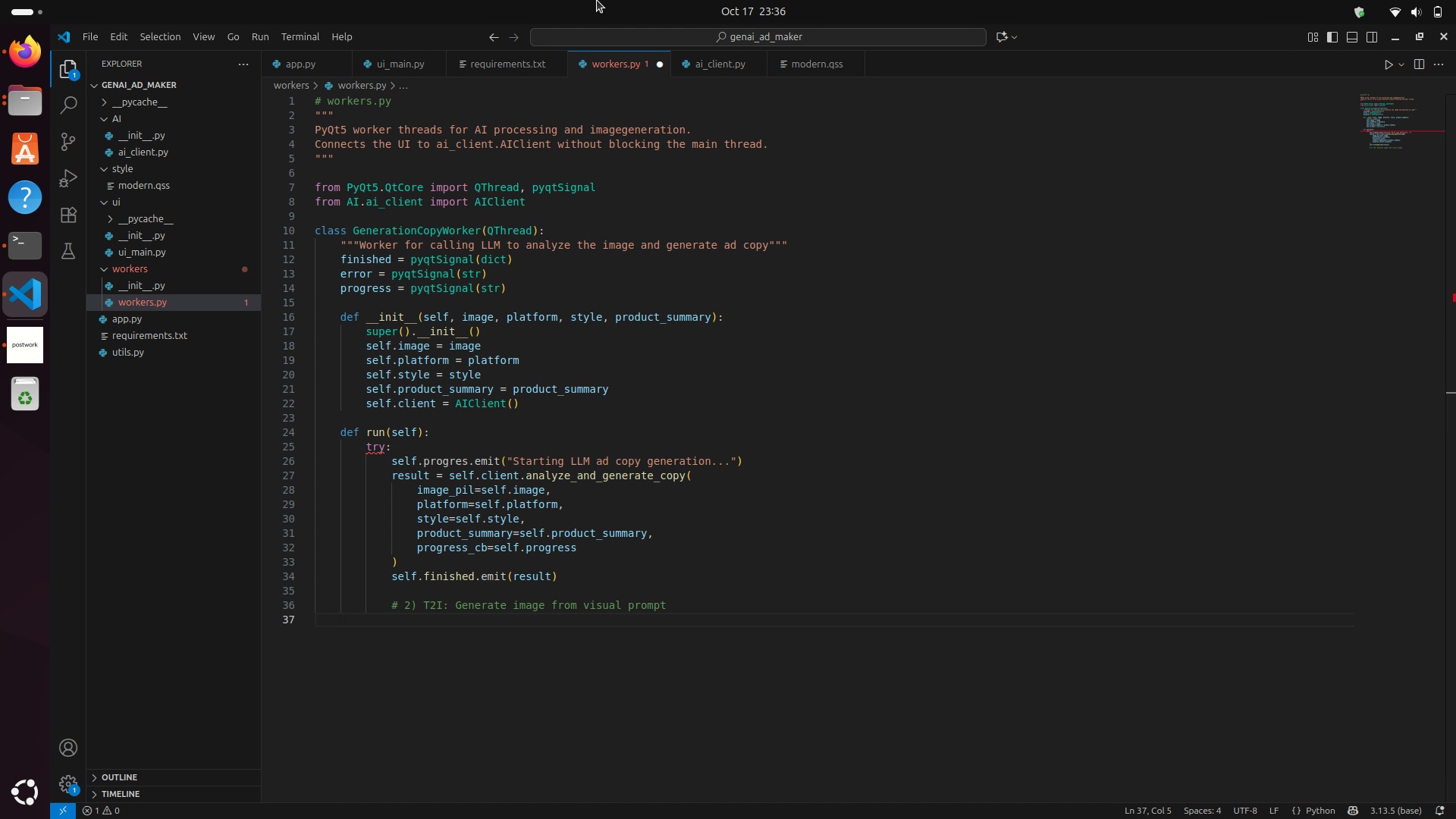 
key(Backspace)
 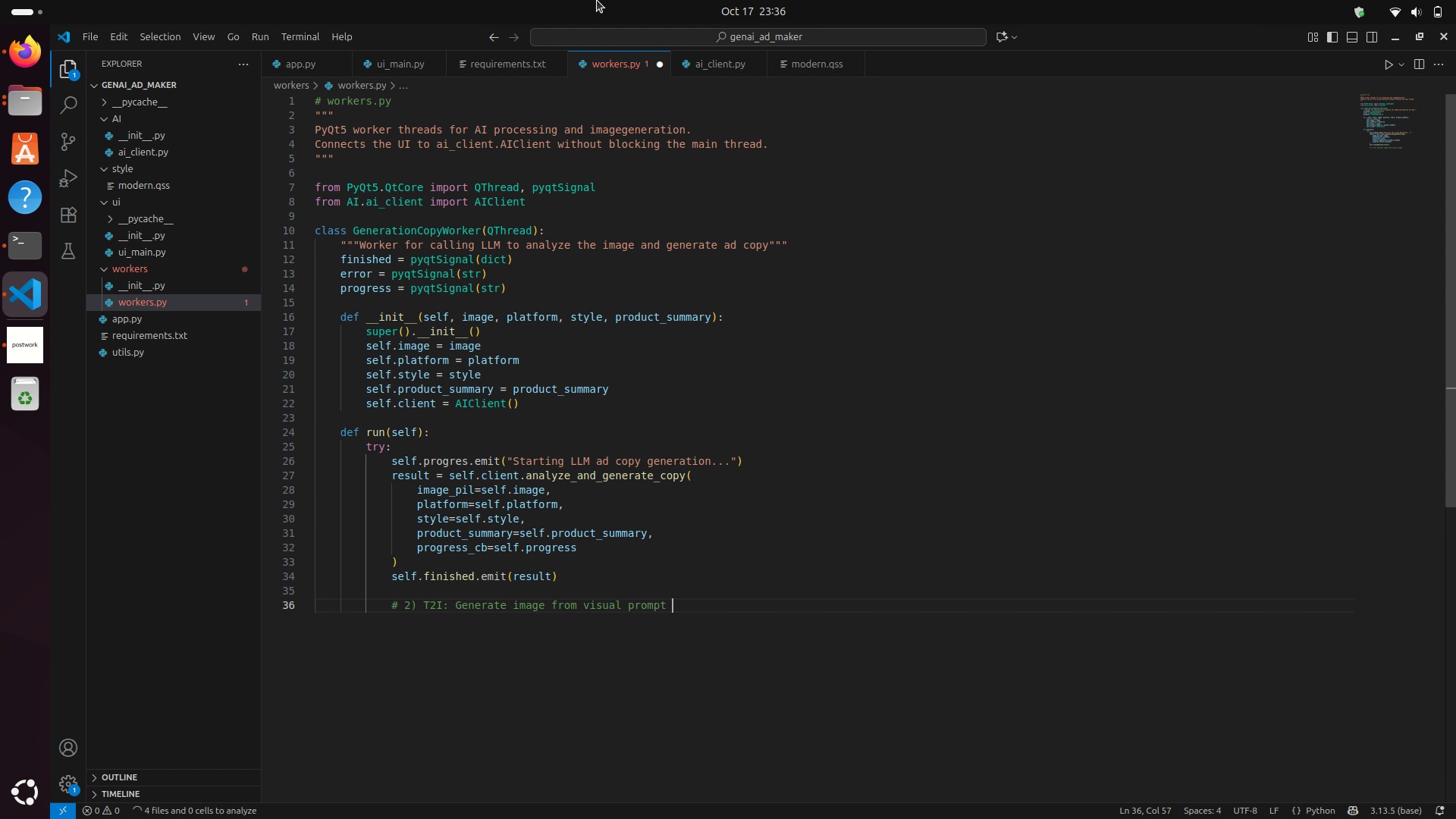 
hold_key(key=Backspace, duration=1.01)
 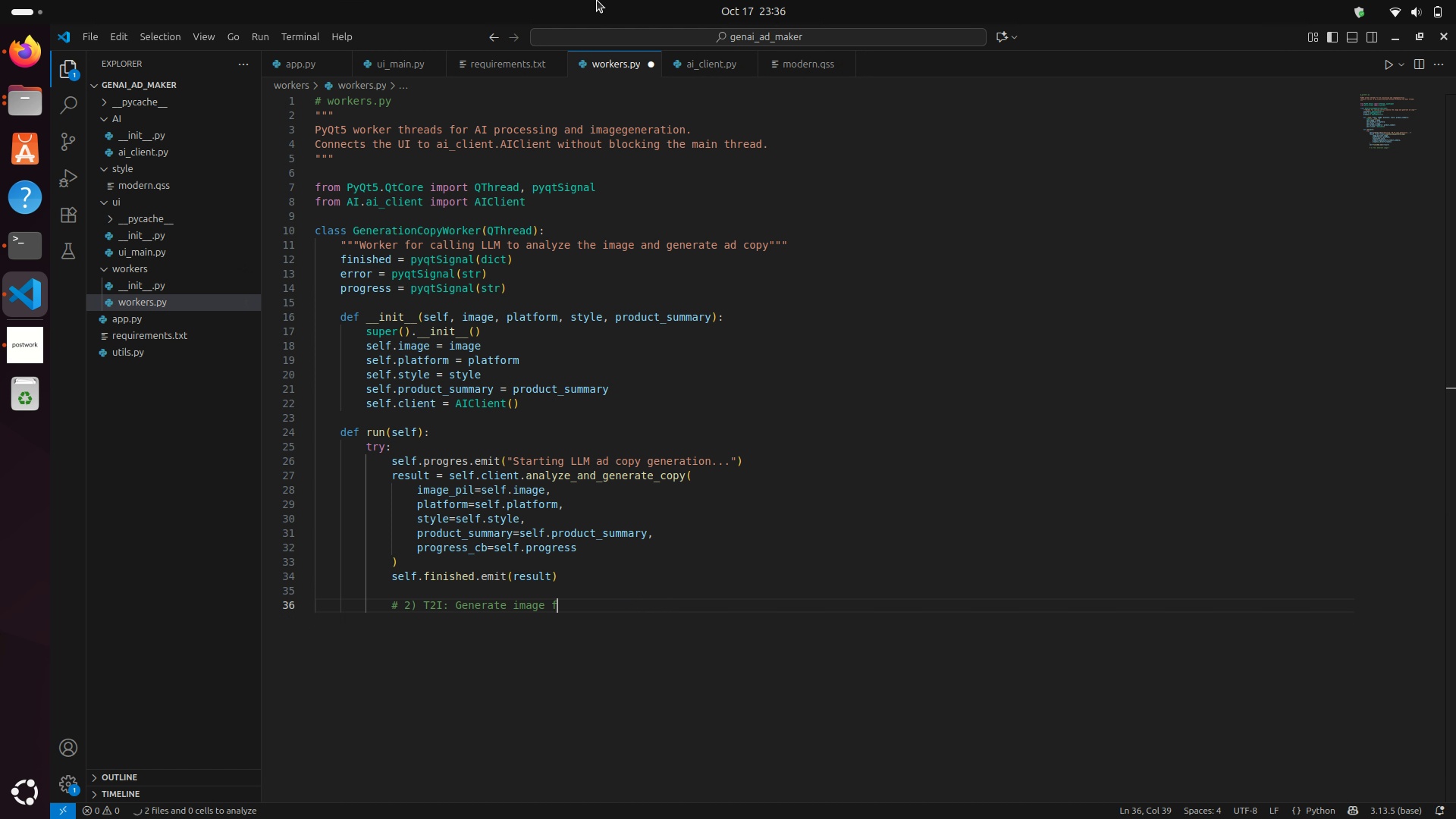 
hold_key(key=Backspace, duration=1.51)
 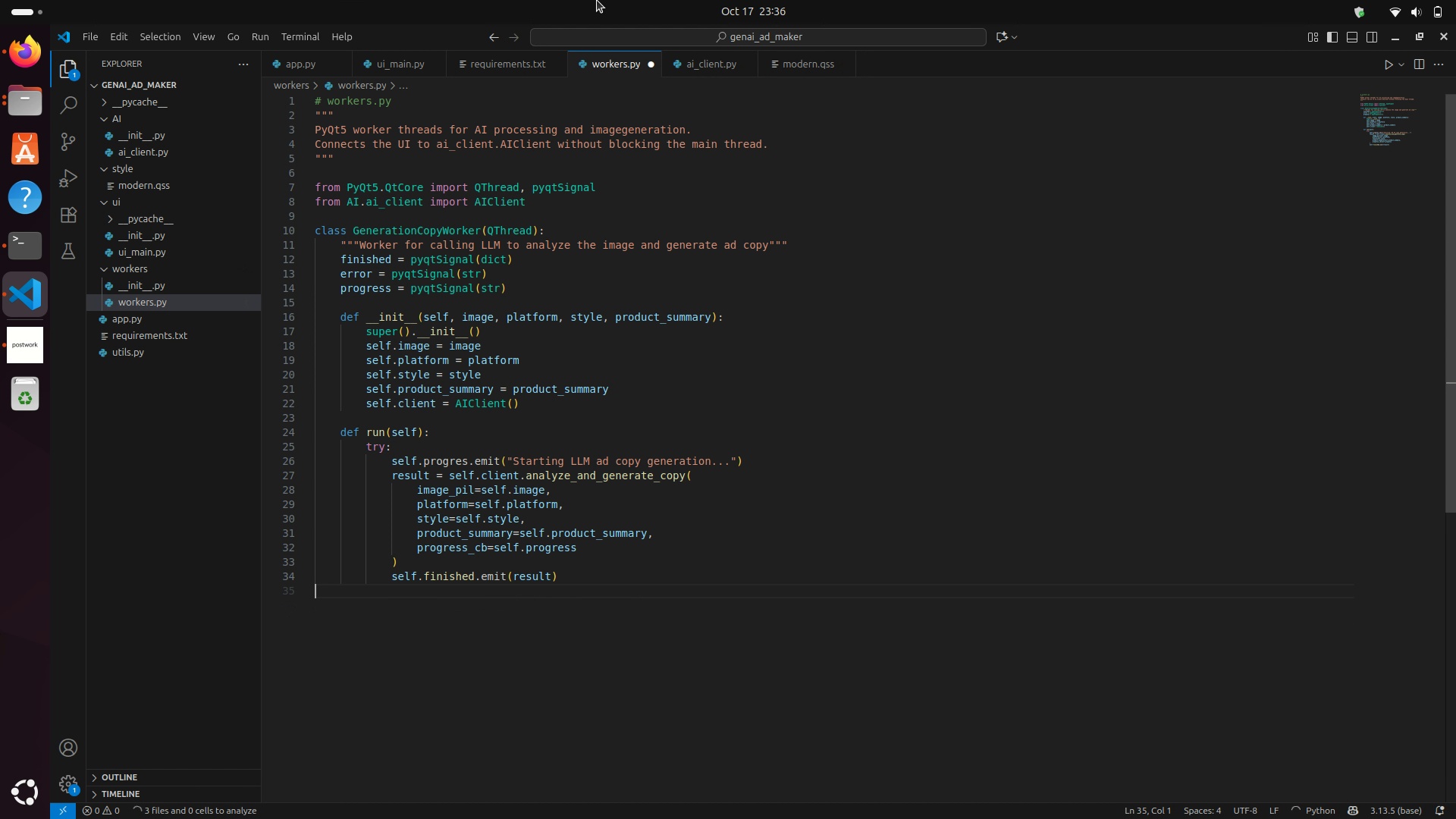 
hold_key(key=Backspace, duration=0.32)
 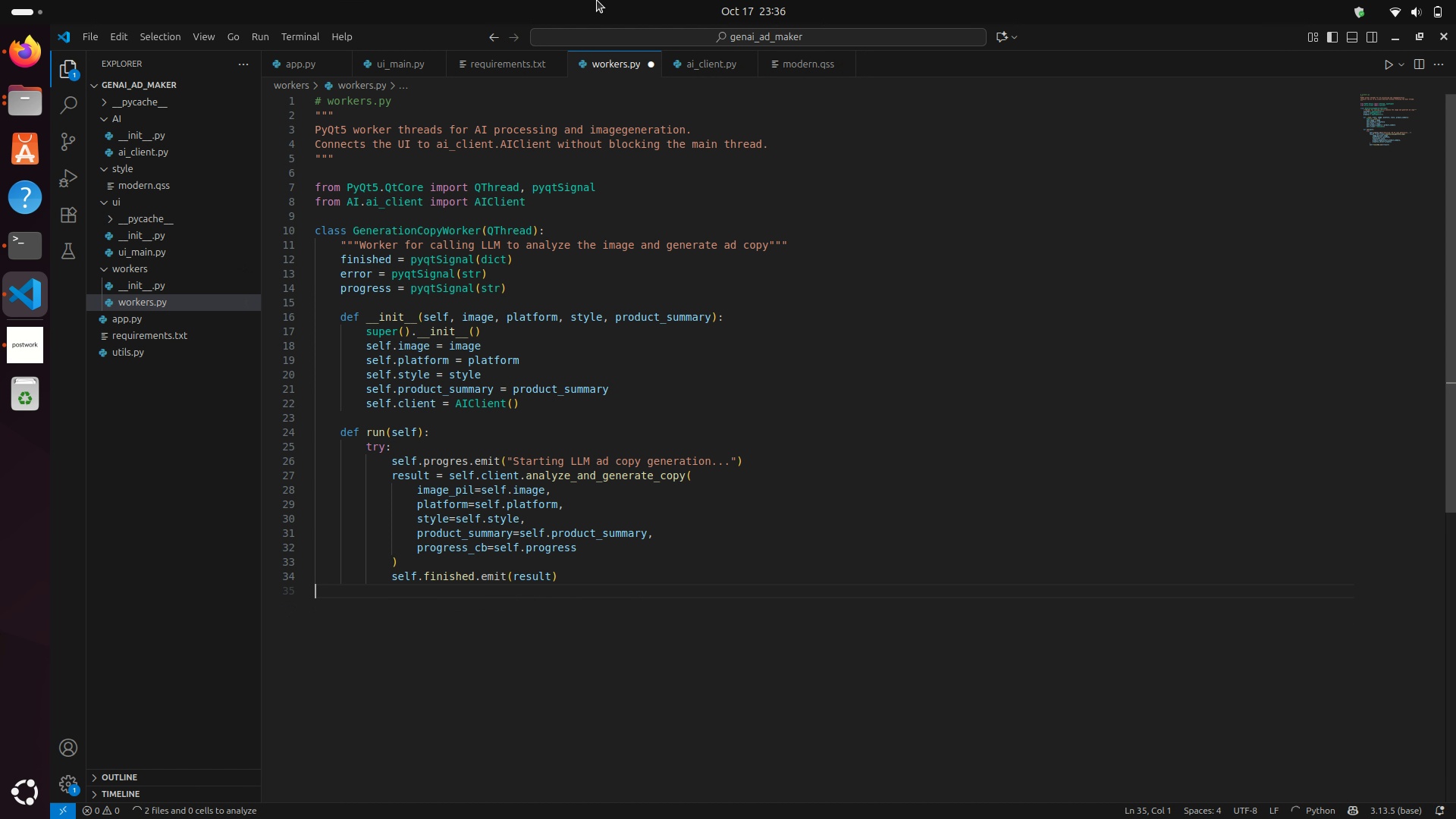 
key(Backspace)
 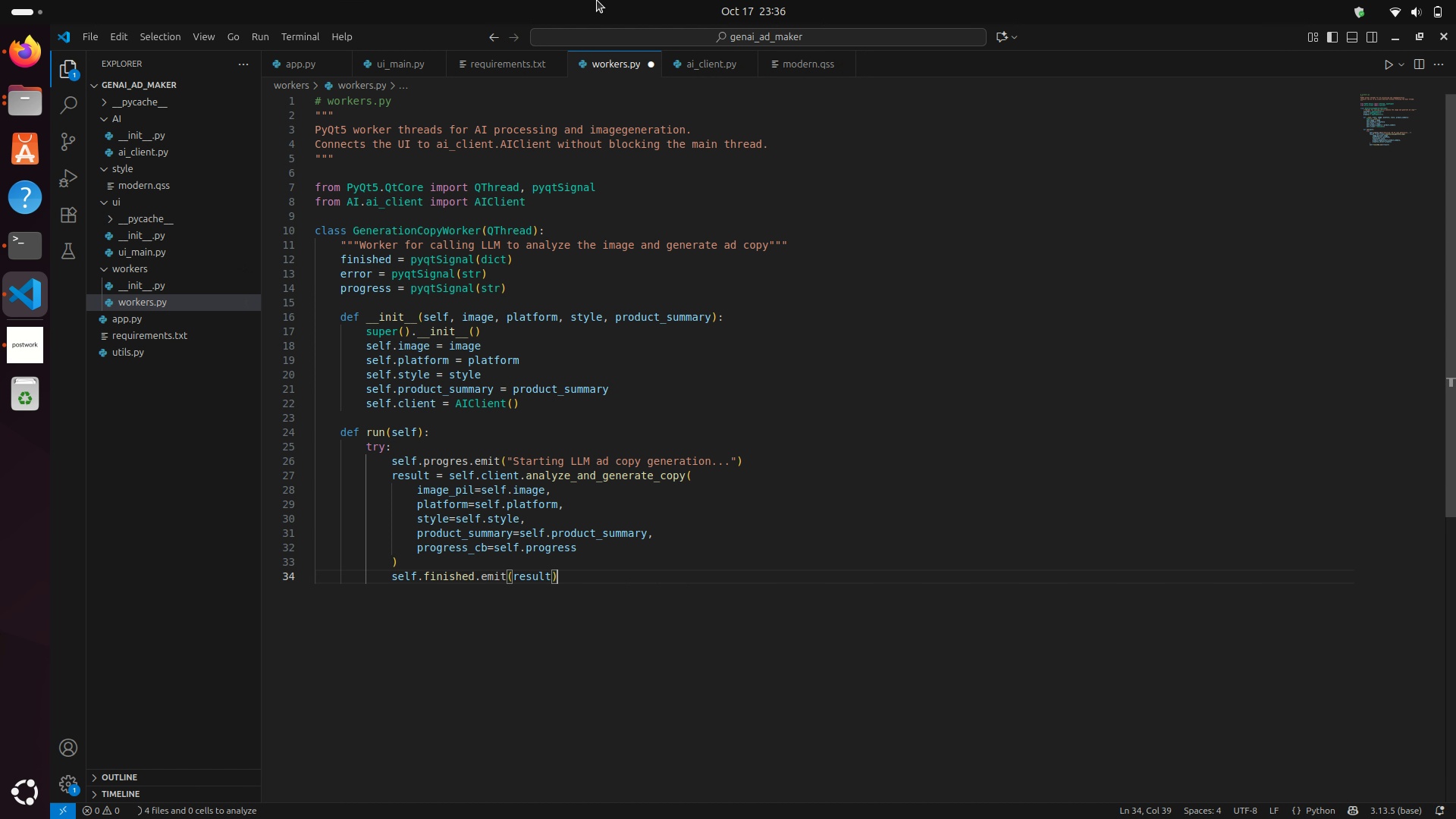 
key(Backspace)
 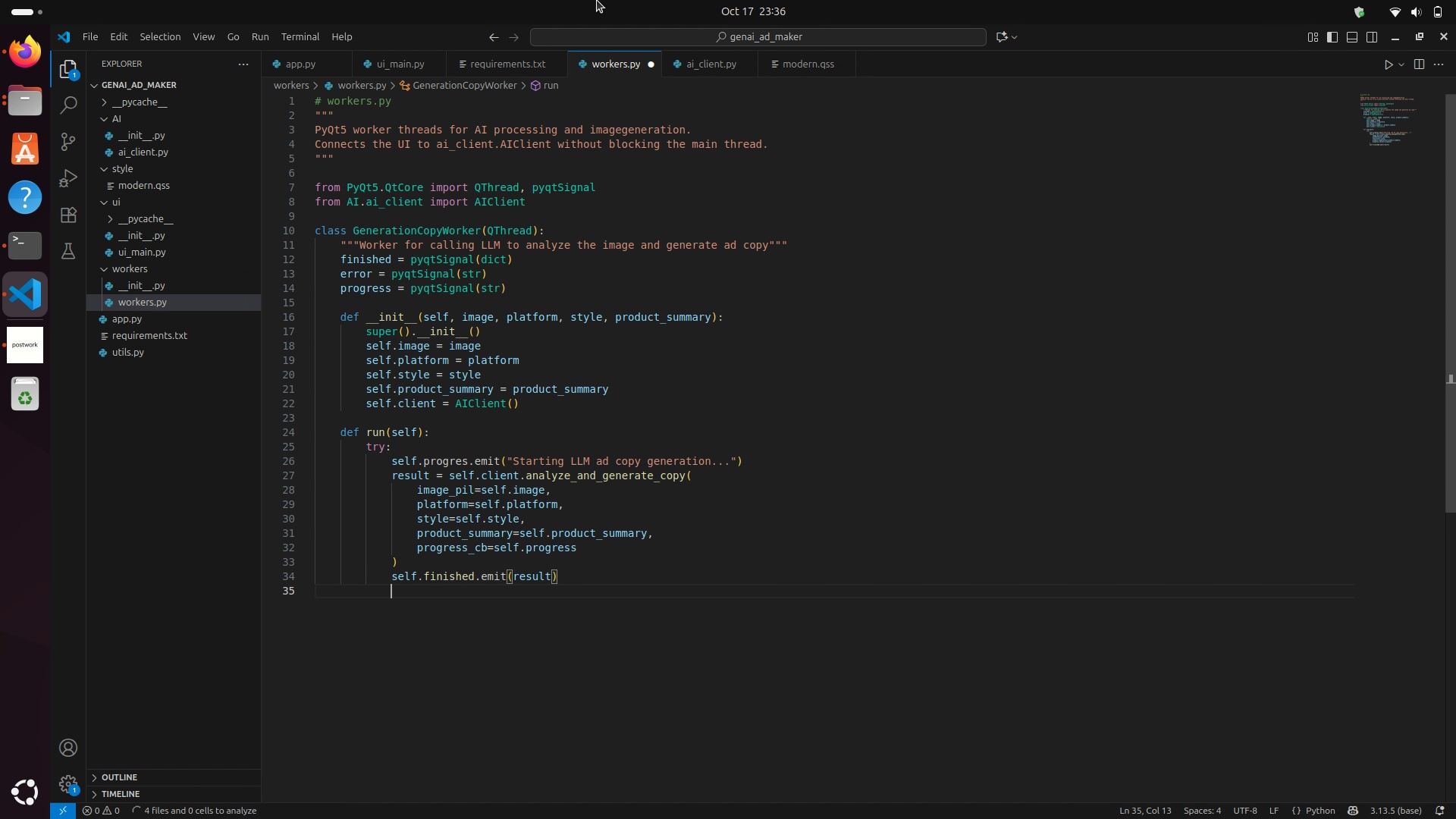 
key(Enter)
 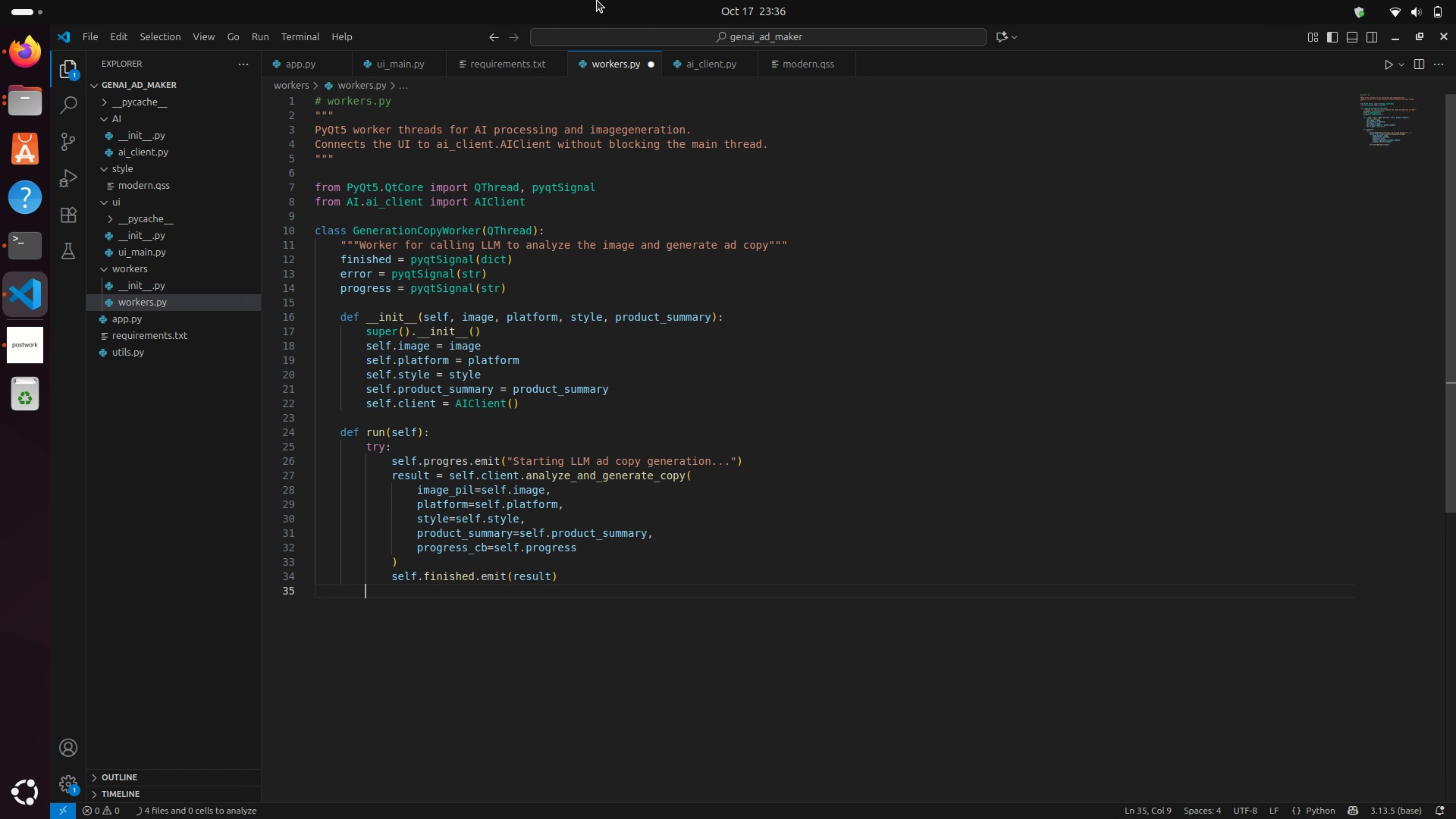 
key(Backspace)
type(except Excep)
 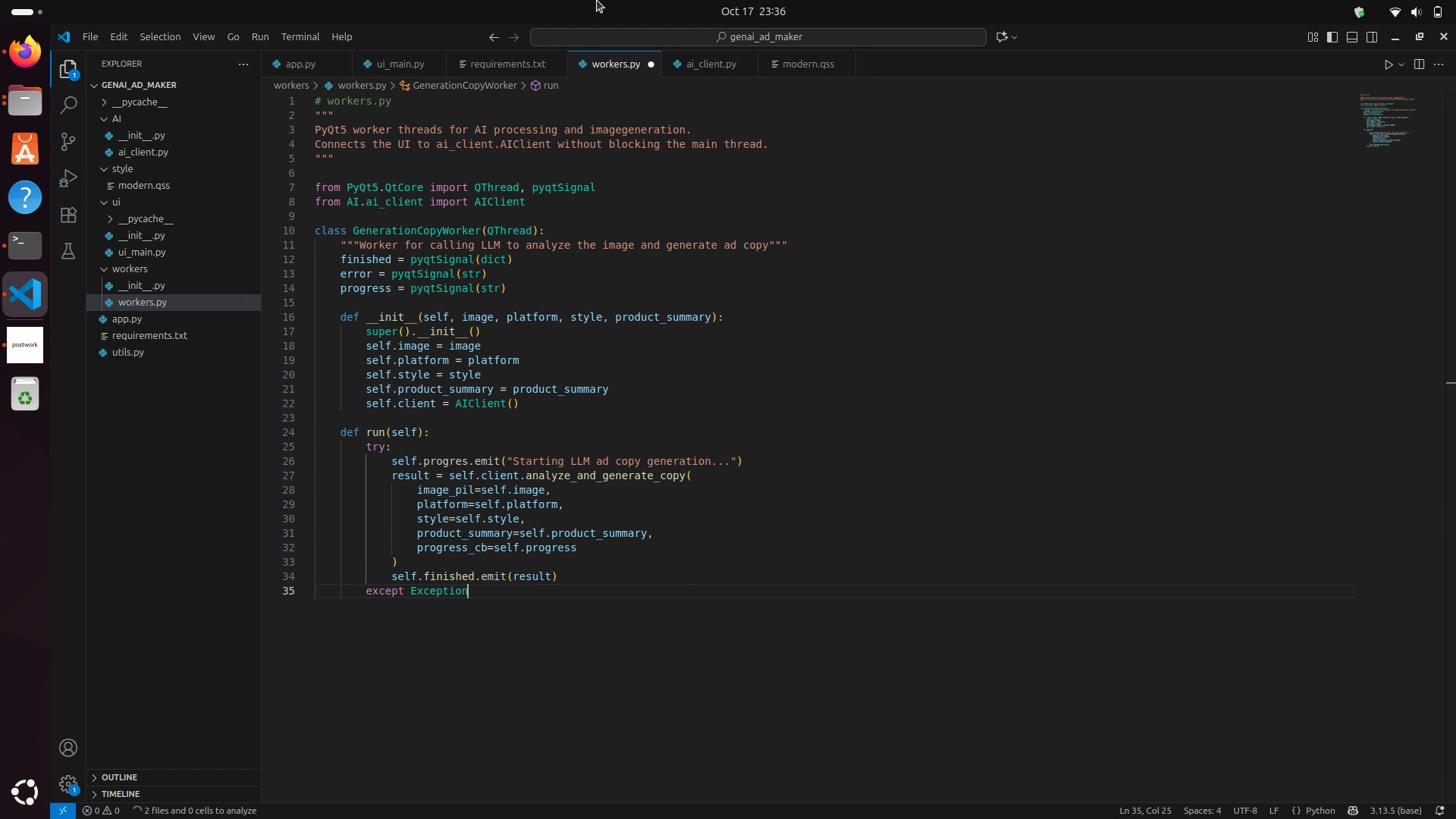 
key(Enter)
 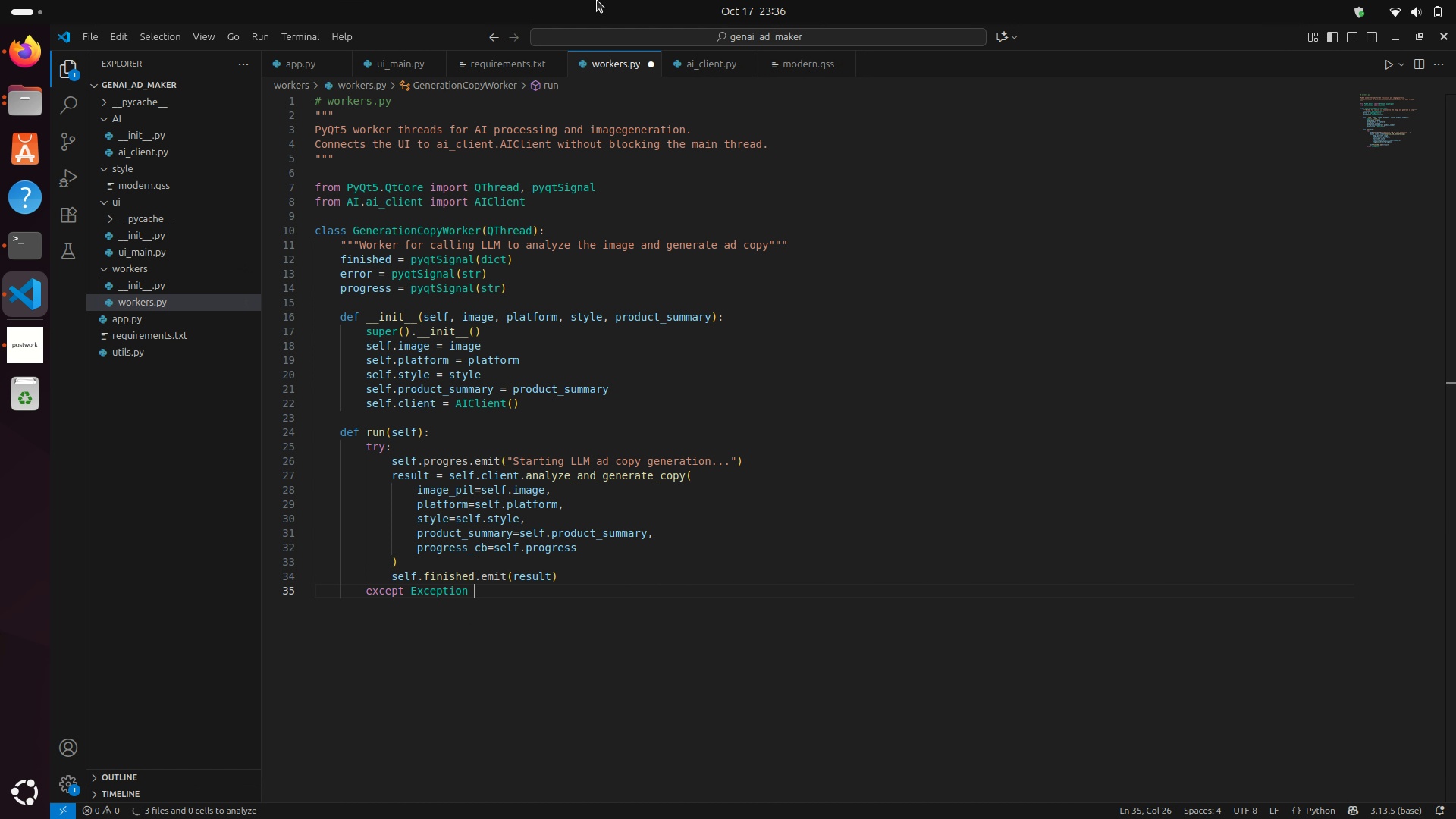 
type( as e:)
 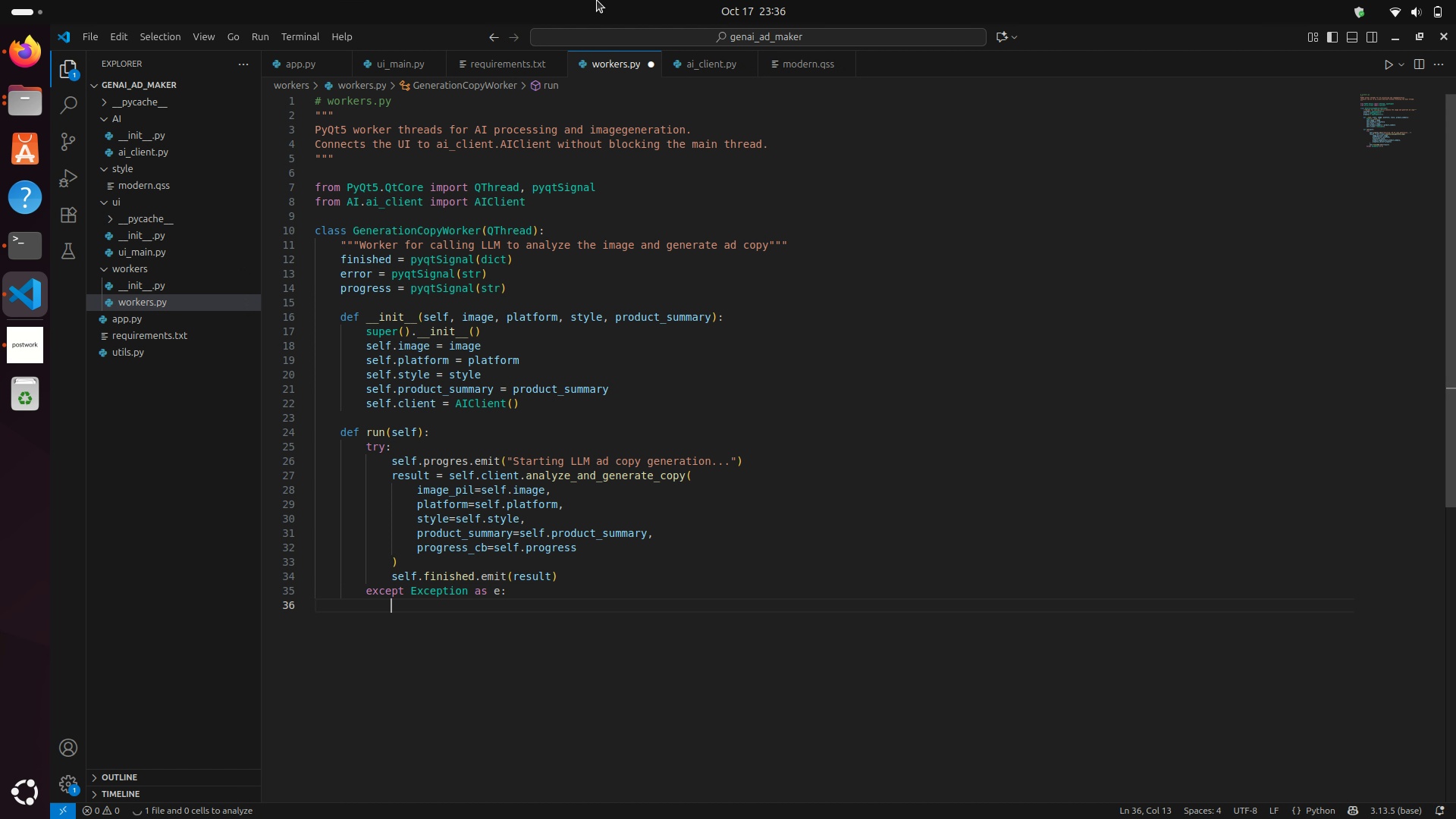 
key(Enter)